 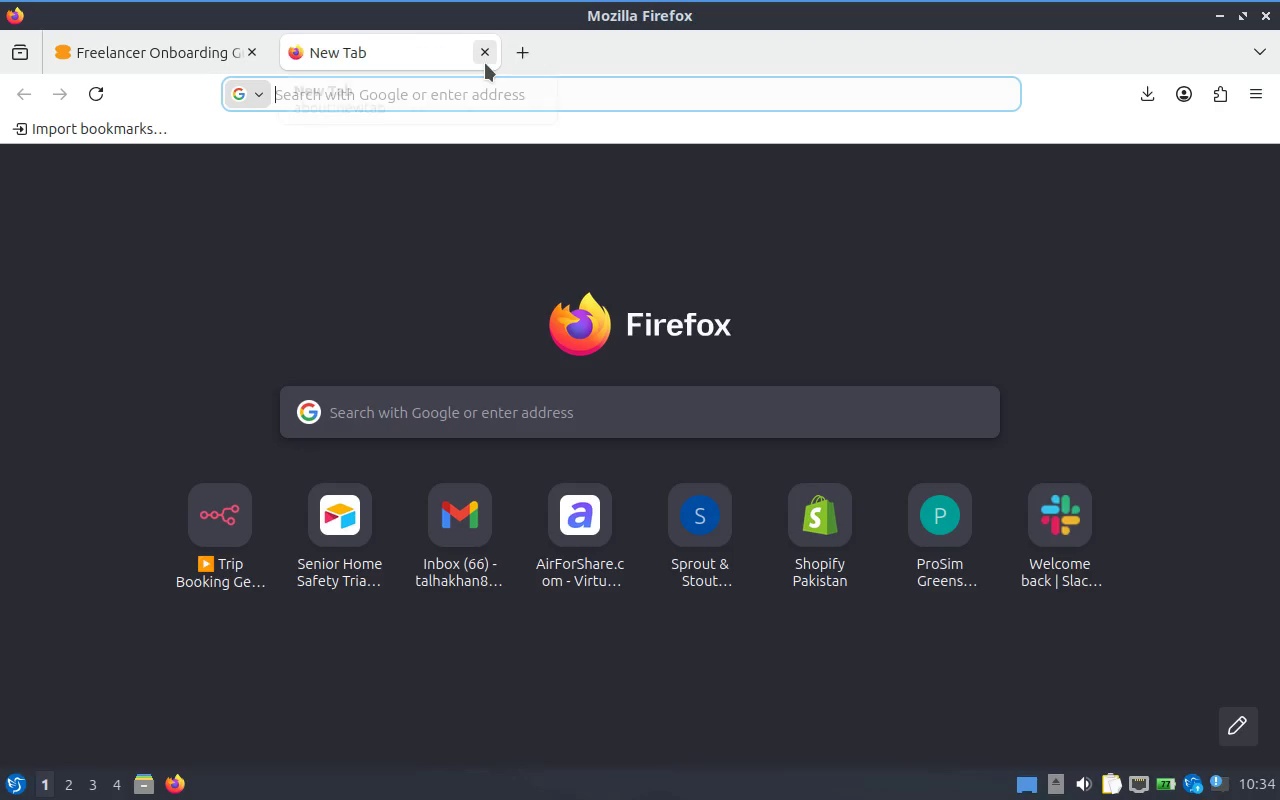 
left_click([258, 57])
 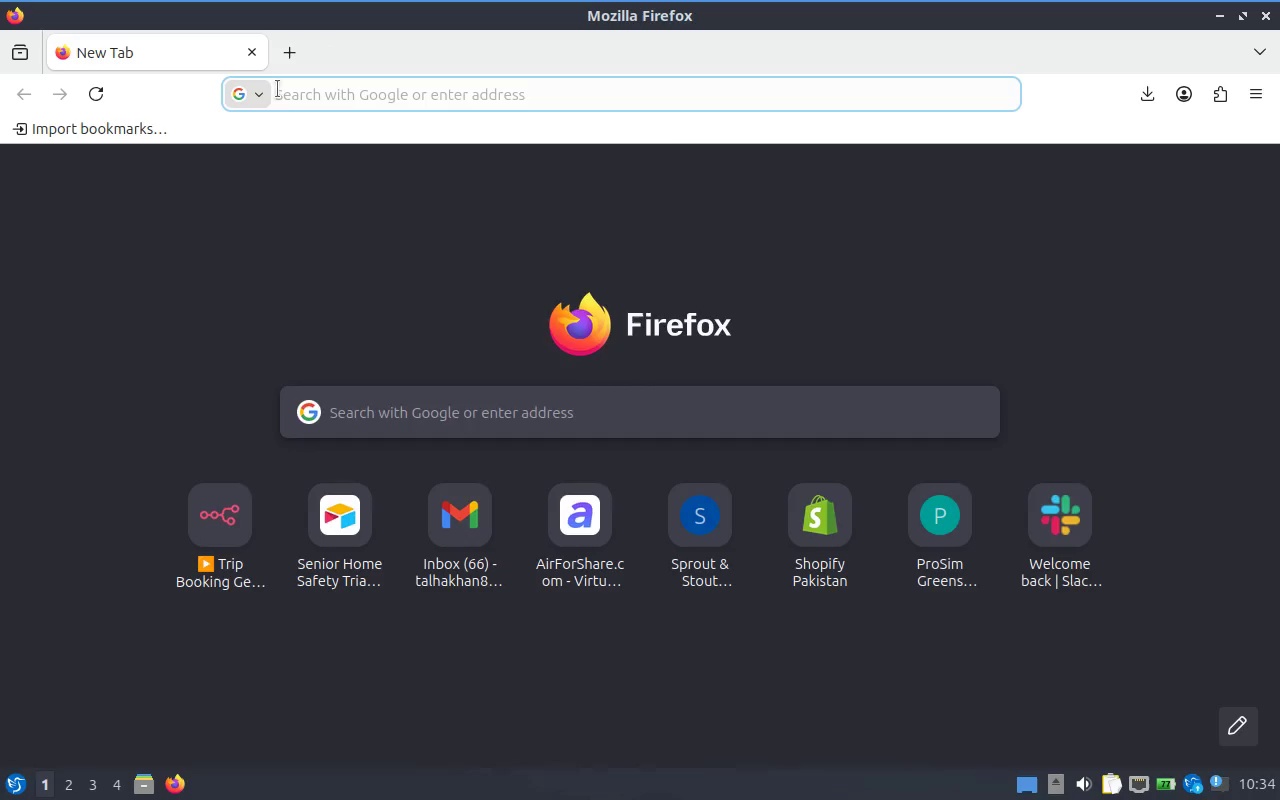 
left_click([280, 91])
 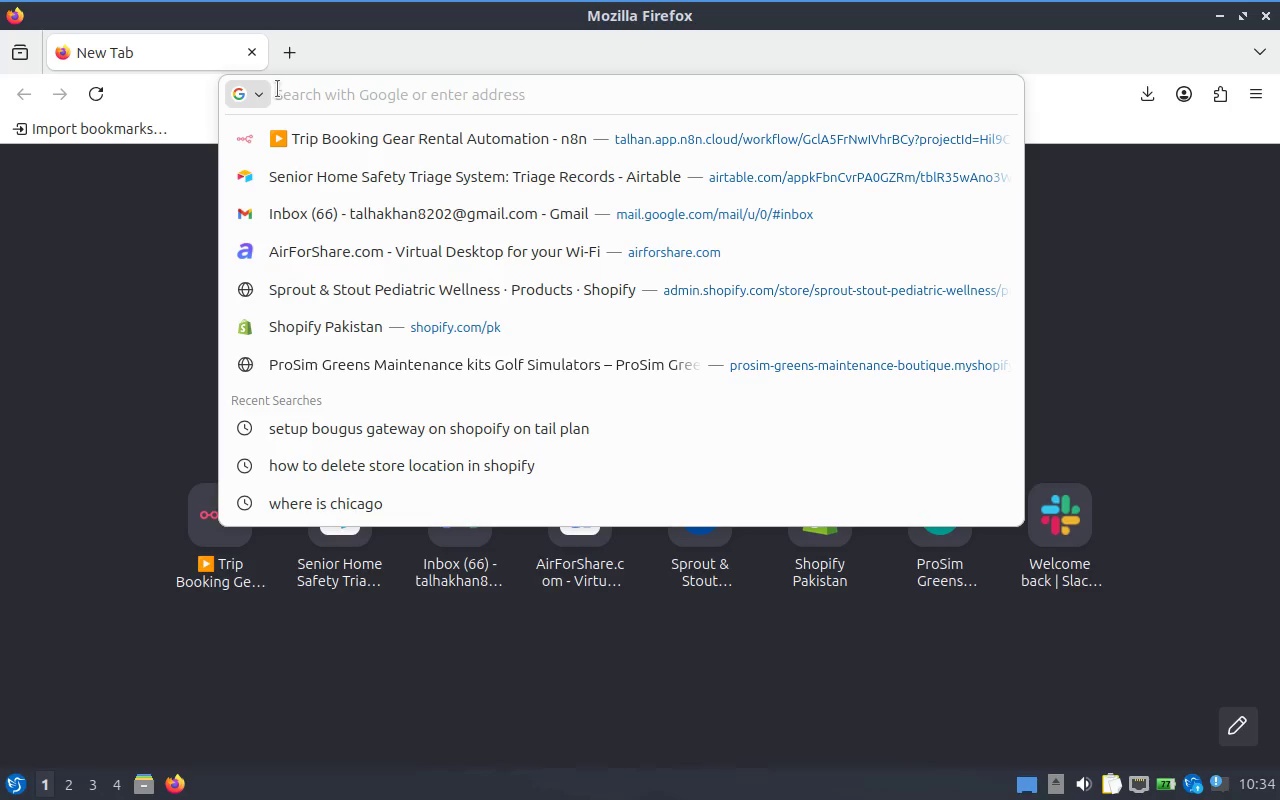 
type(n8n)
 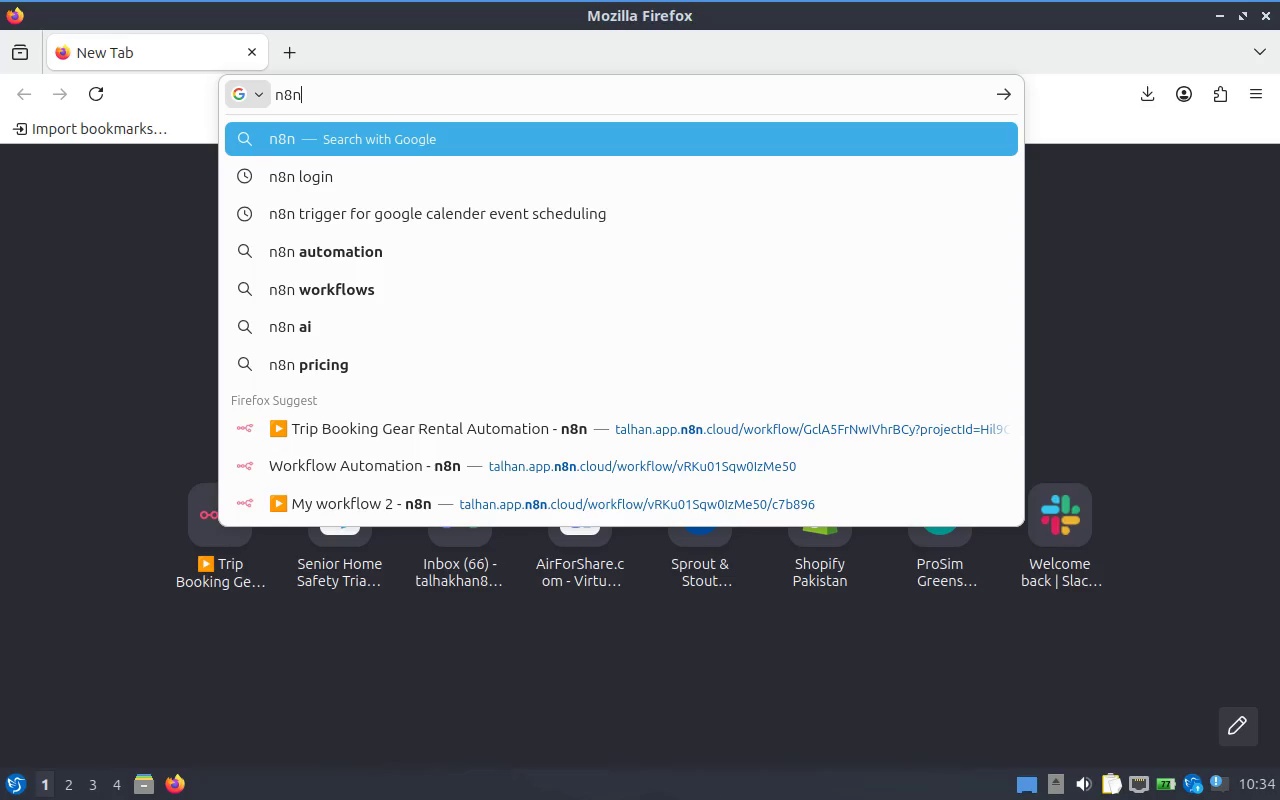 
key(Enter)
 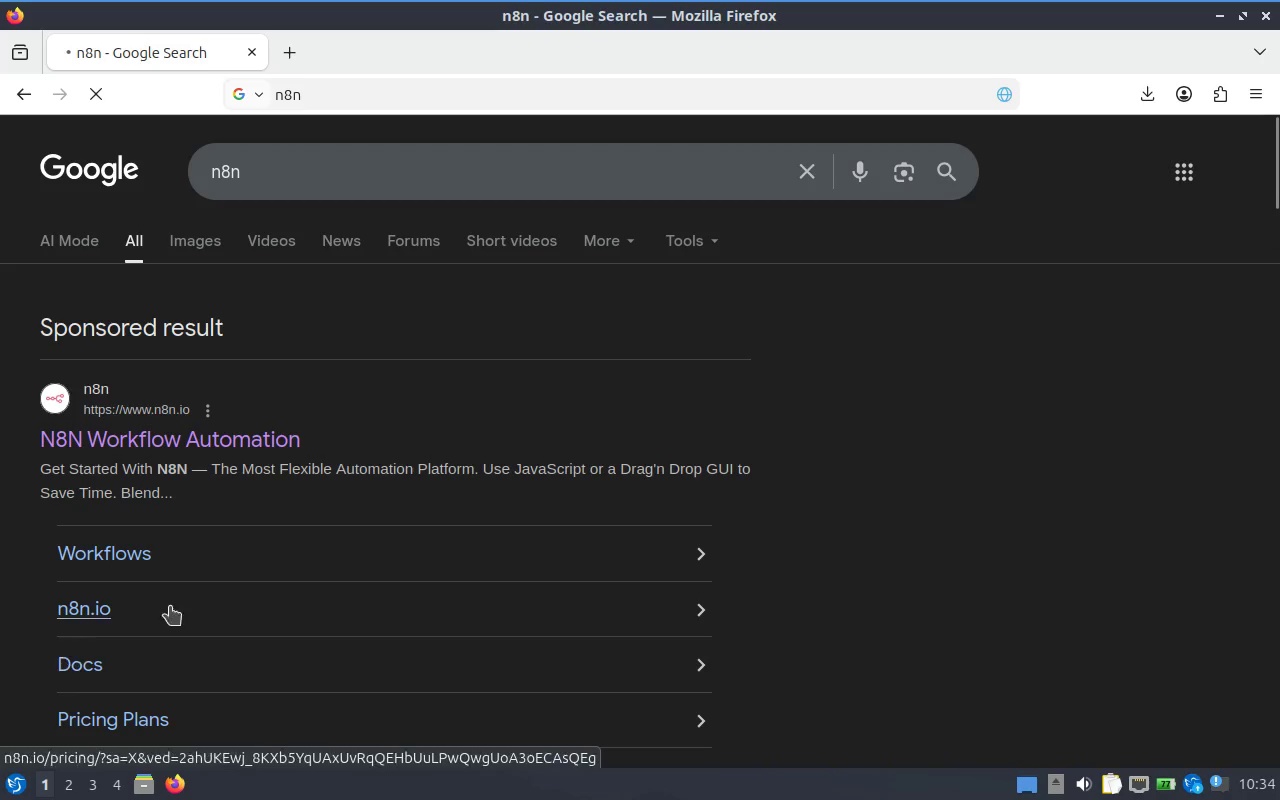 
left_click([238, 455])
 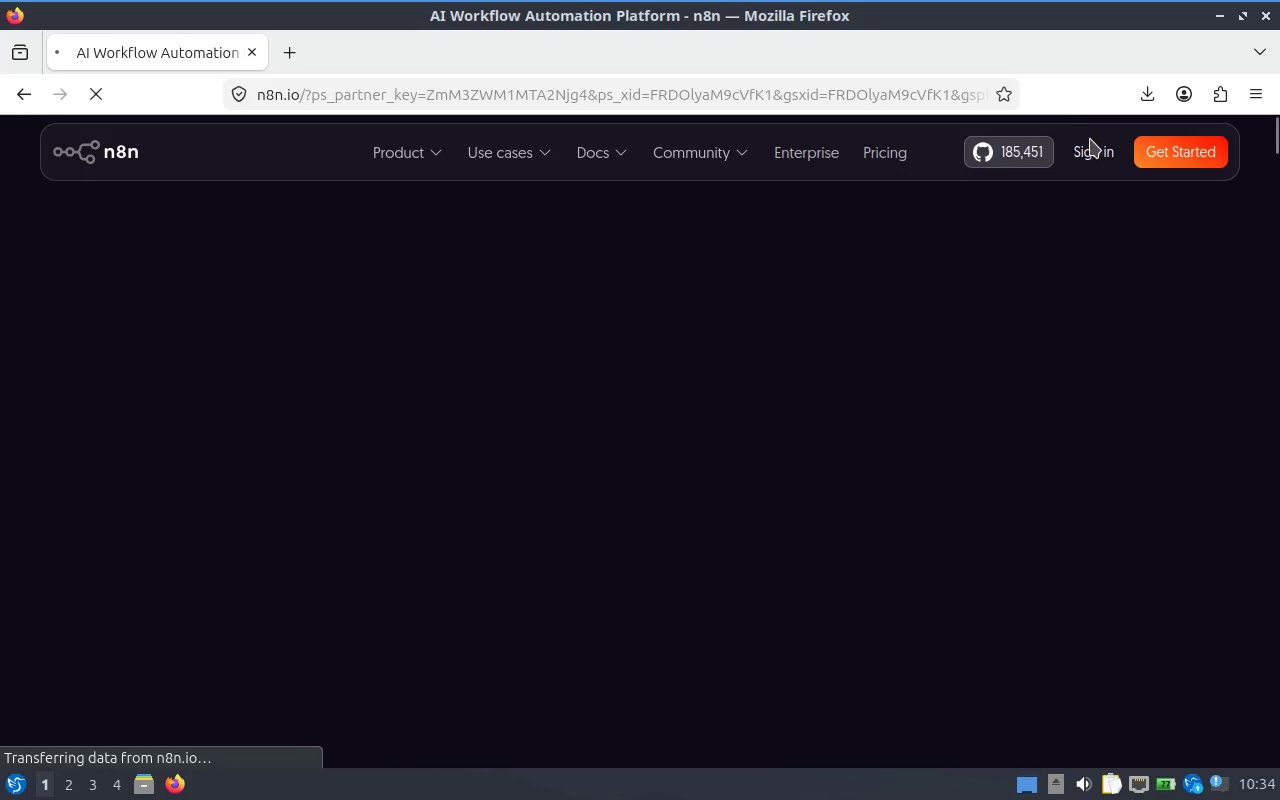 
wait(5.87)
 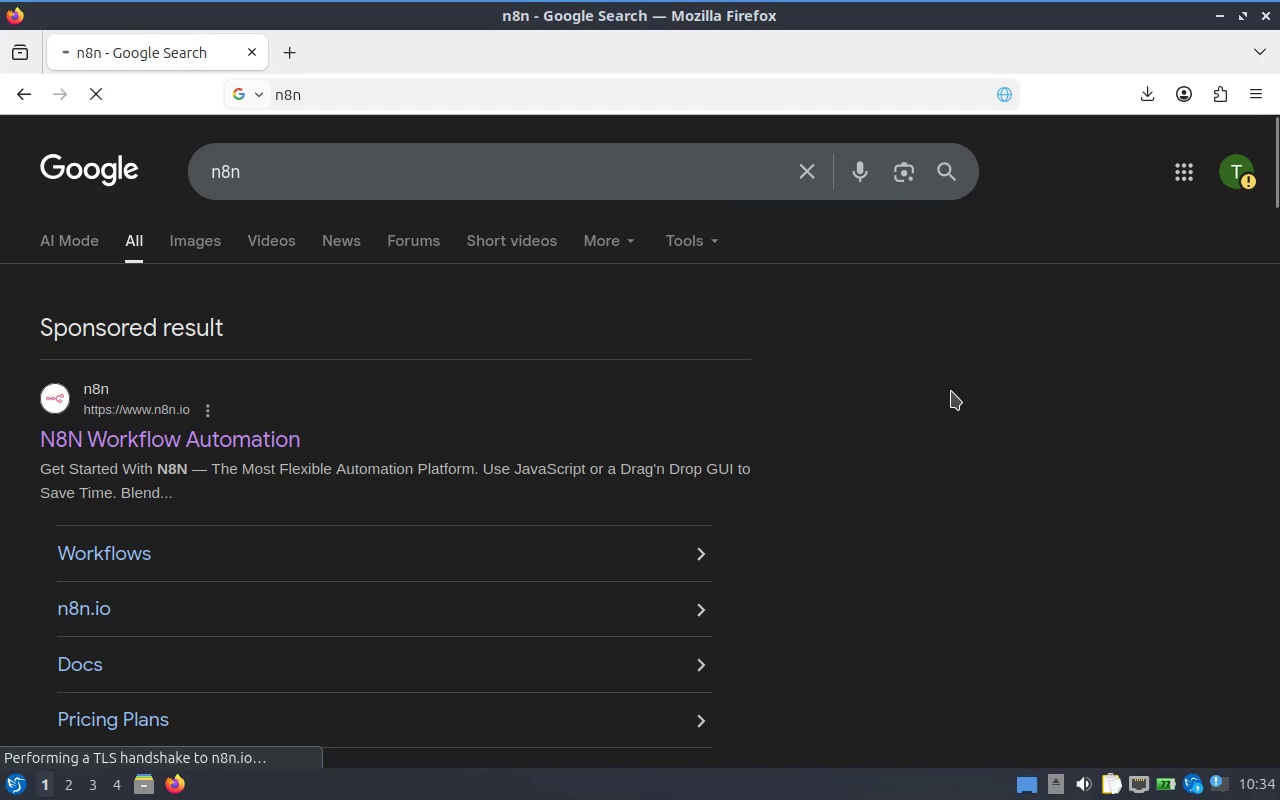 
left_click([1100, 154])
 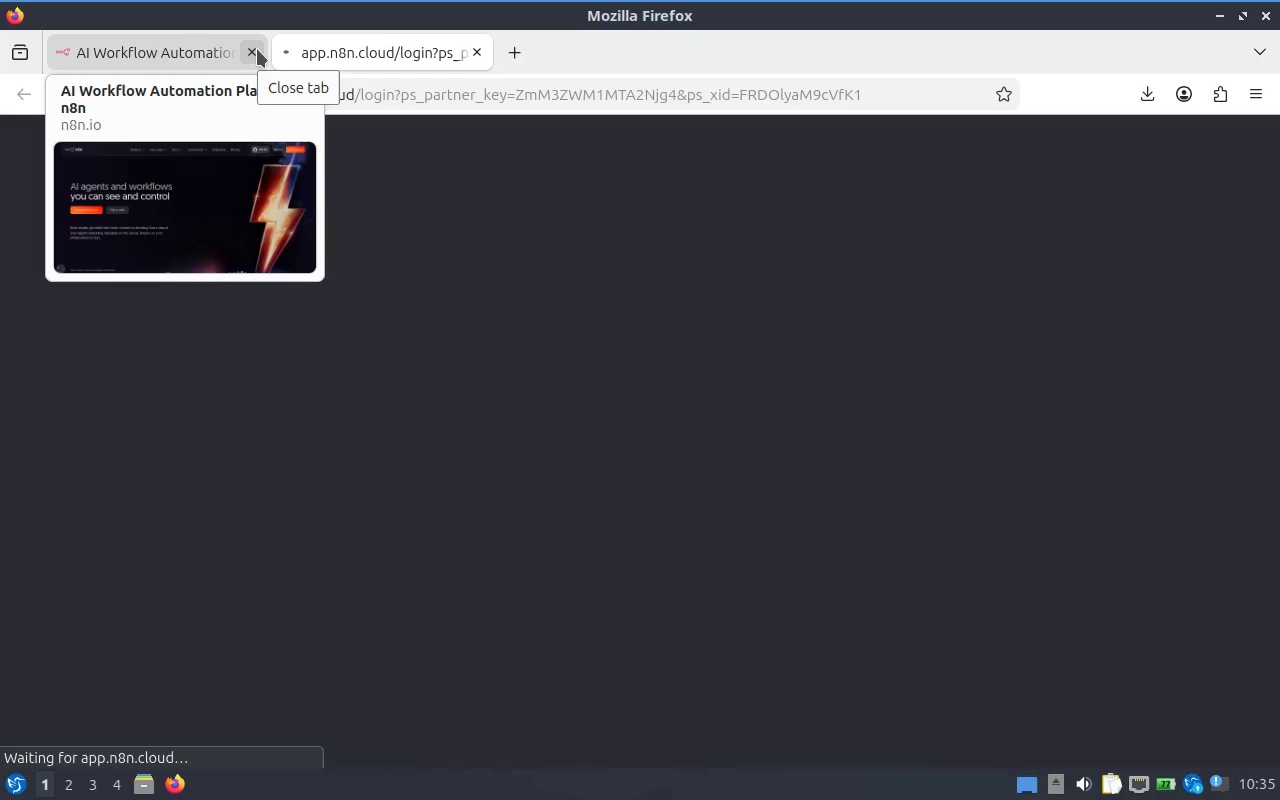 
left_click([257, 49])
 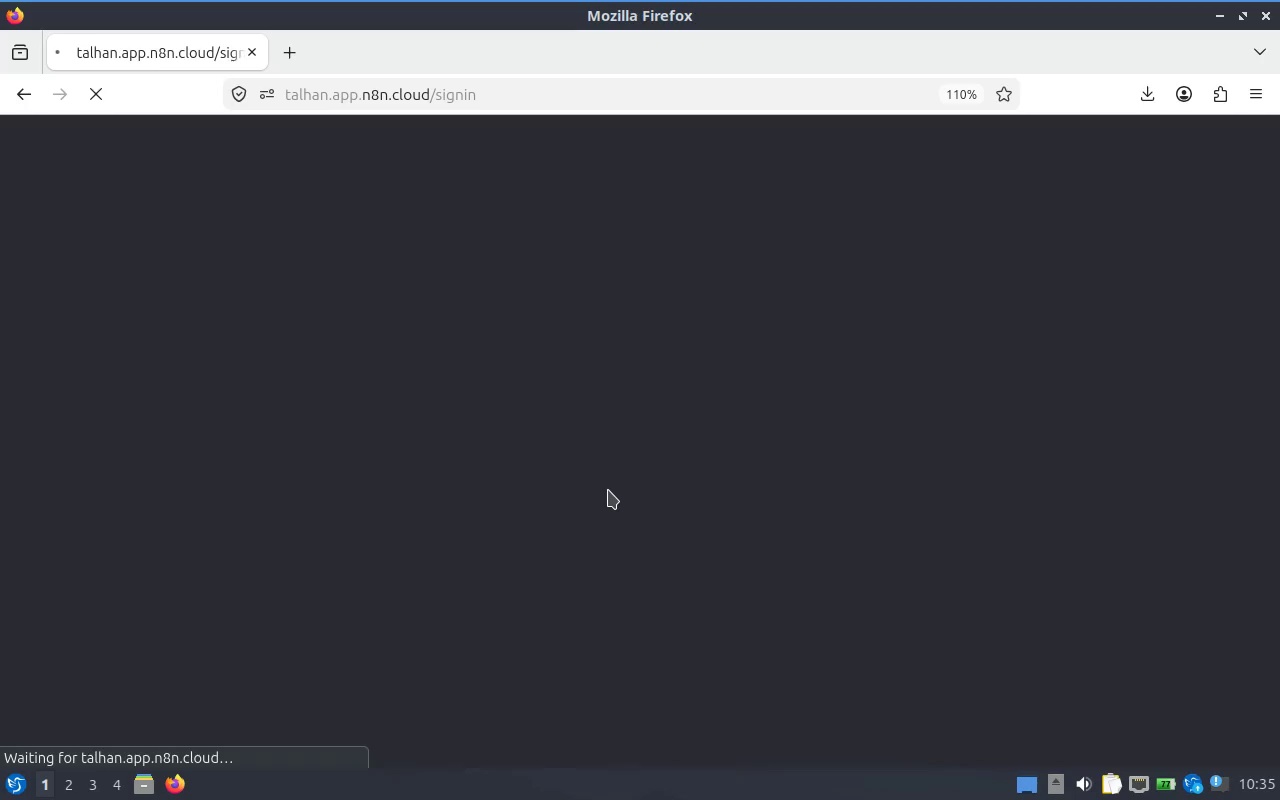 
wait(6.17)
 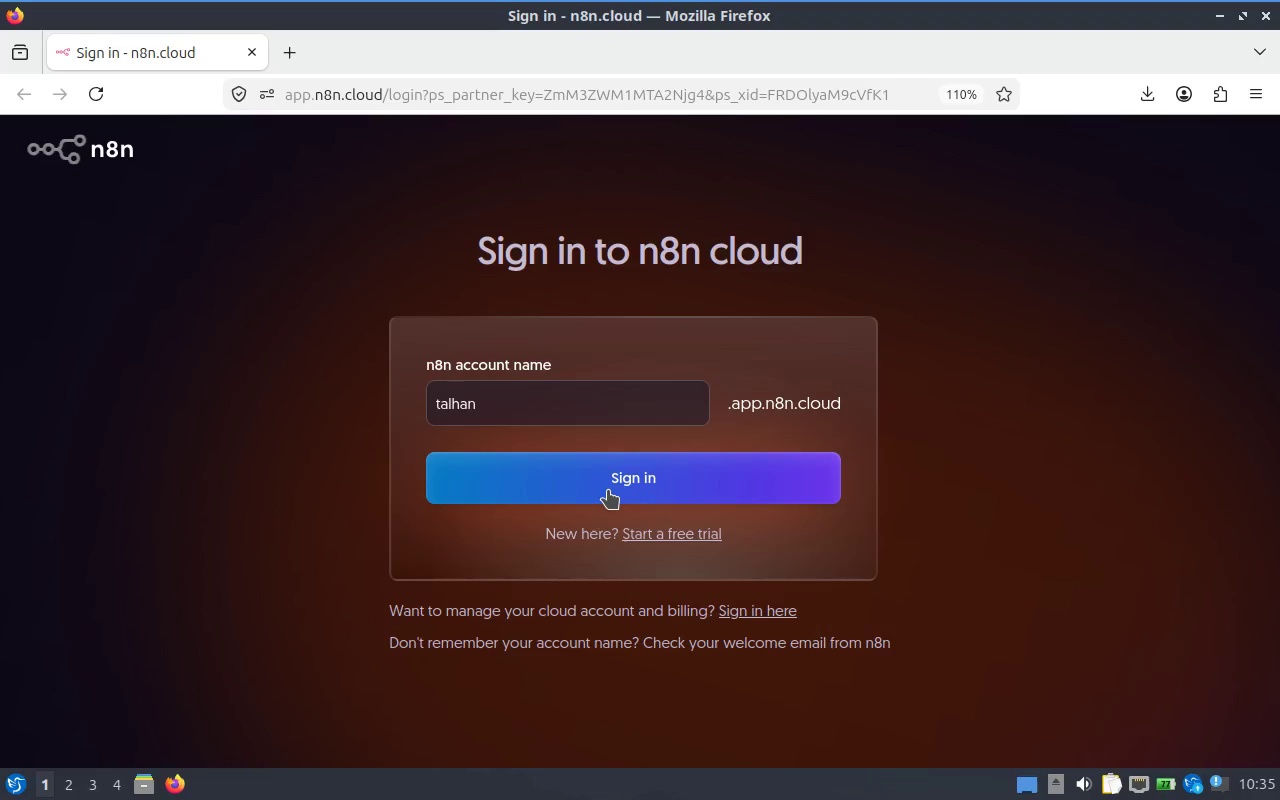 
key(Alt+AltLeft)
 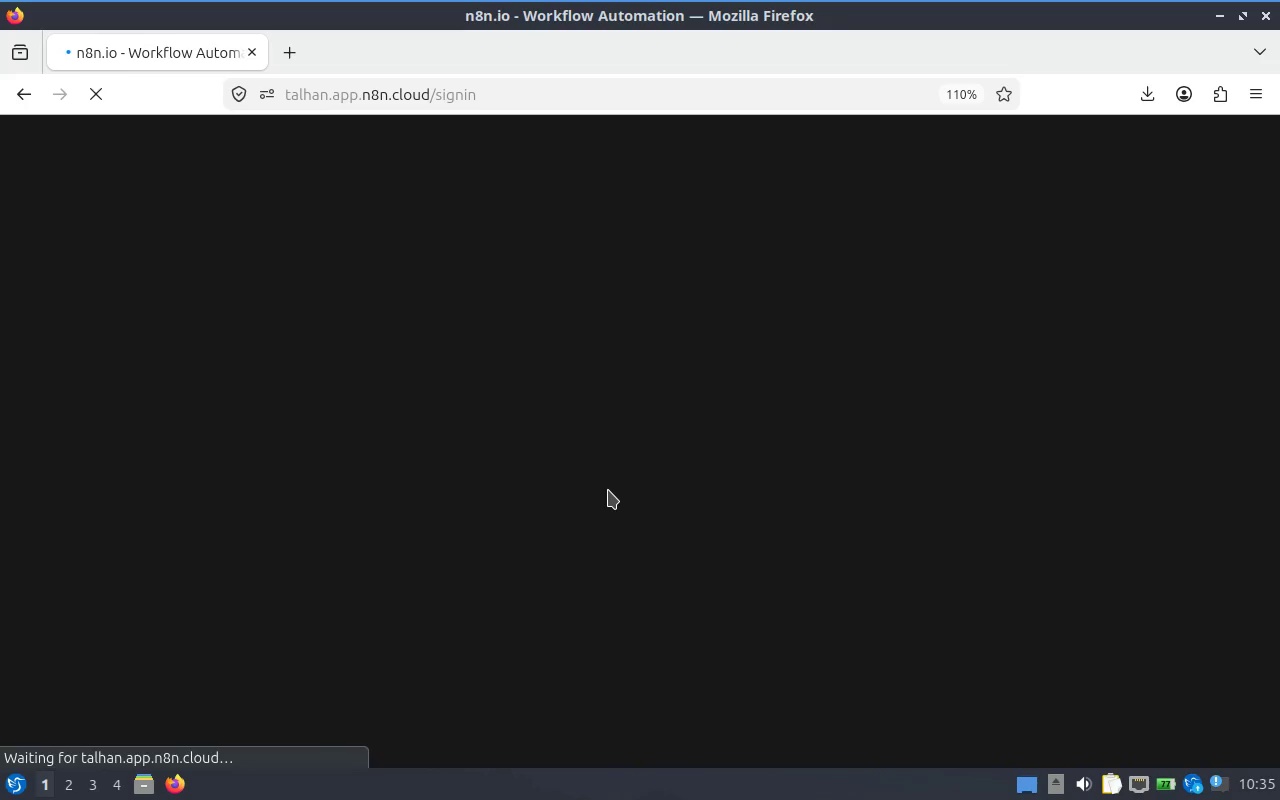 
key(Alt+Tab)